 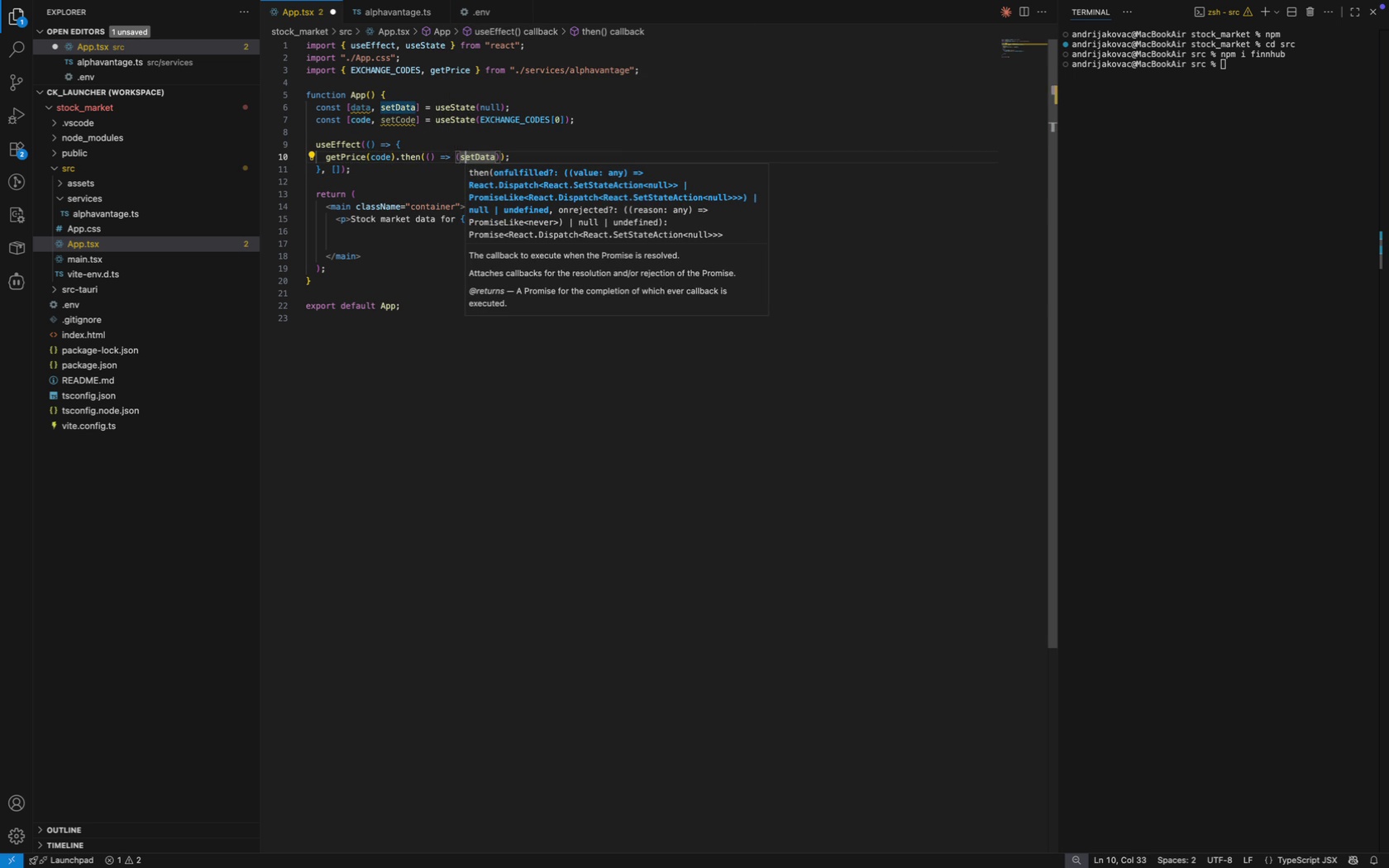 
key(ArrowRight)
 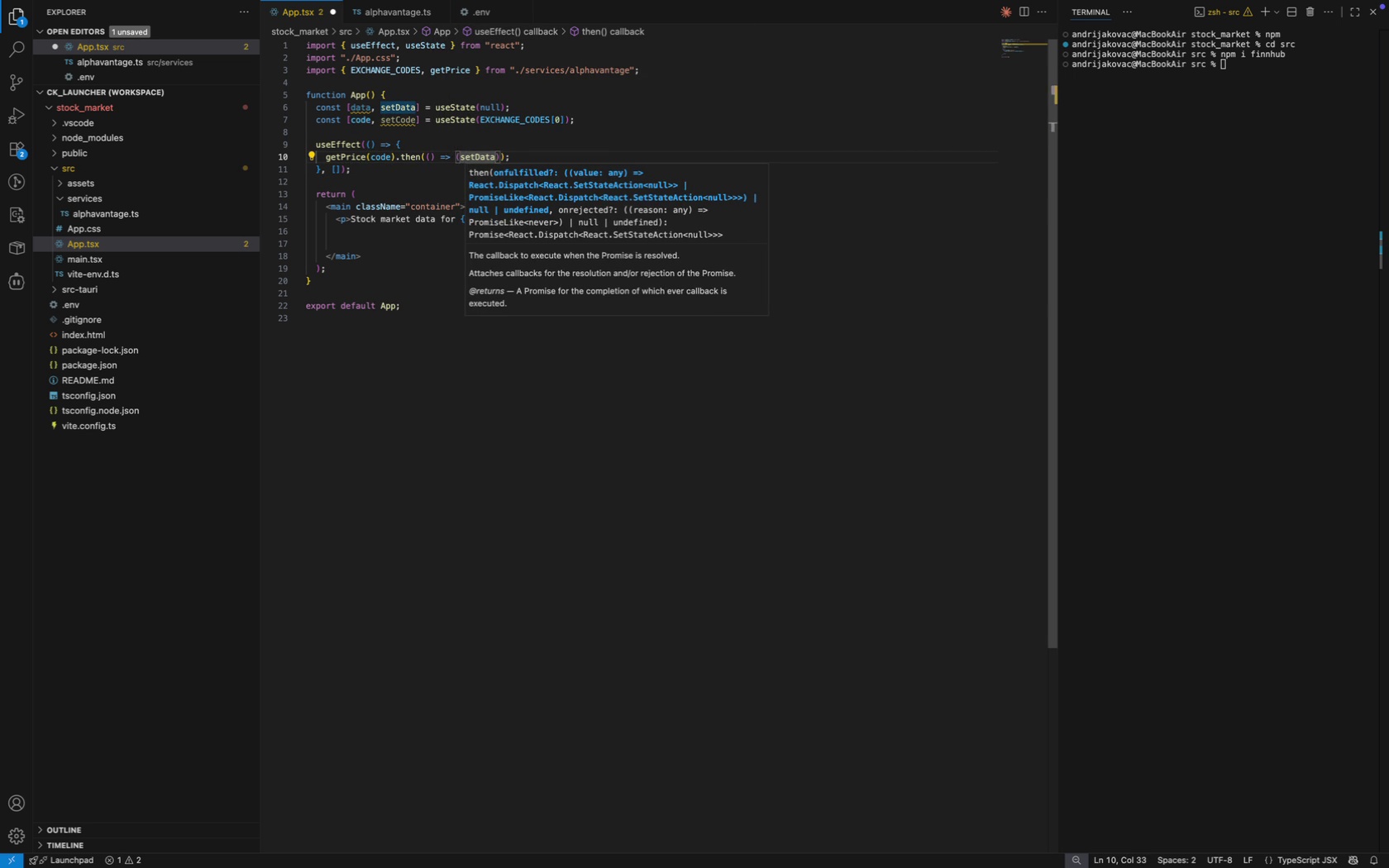 
key(ArrowLeft)
 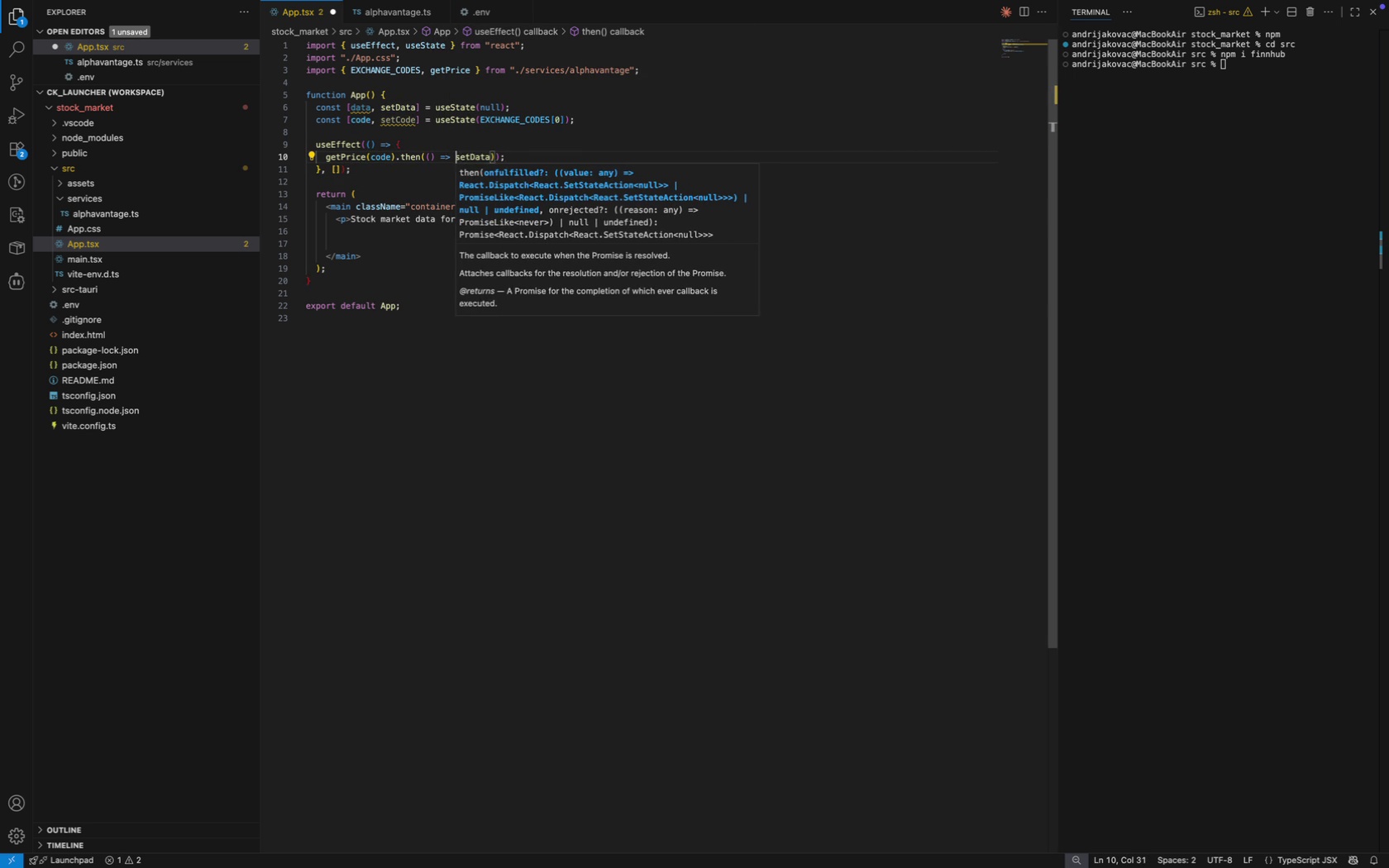 
key(Backspace)
 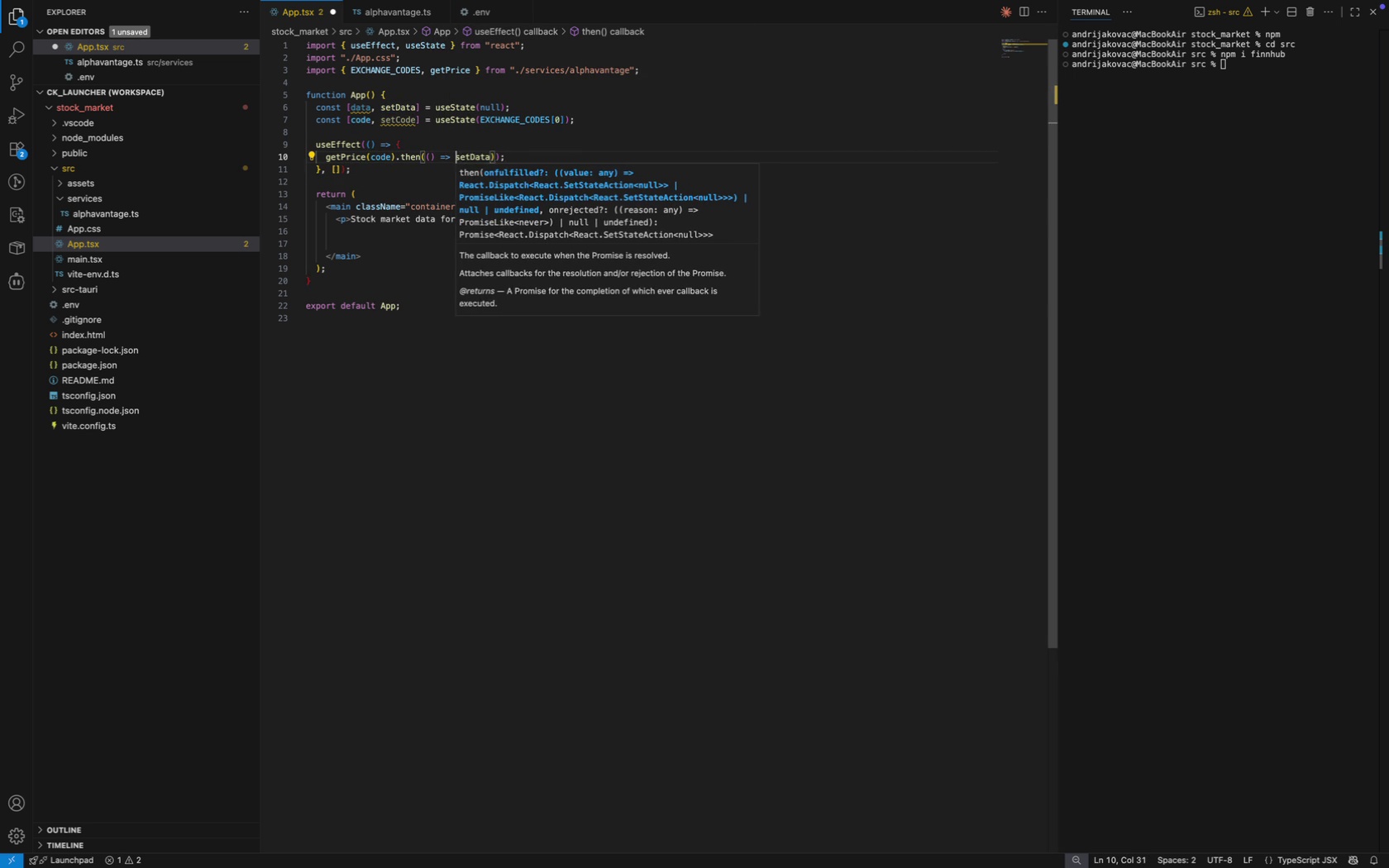 
key(Shift+ShiftLeft)
 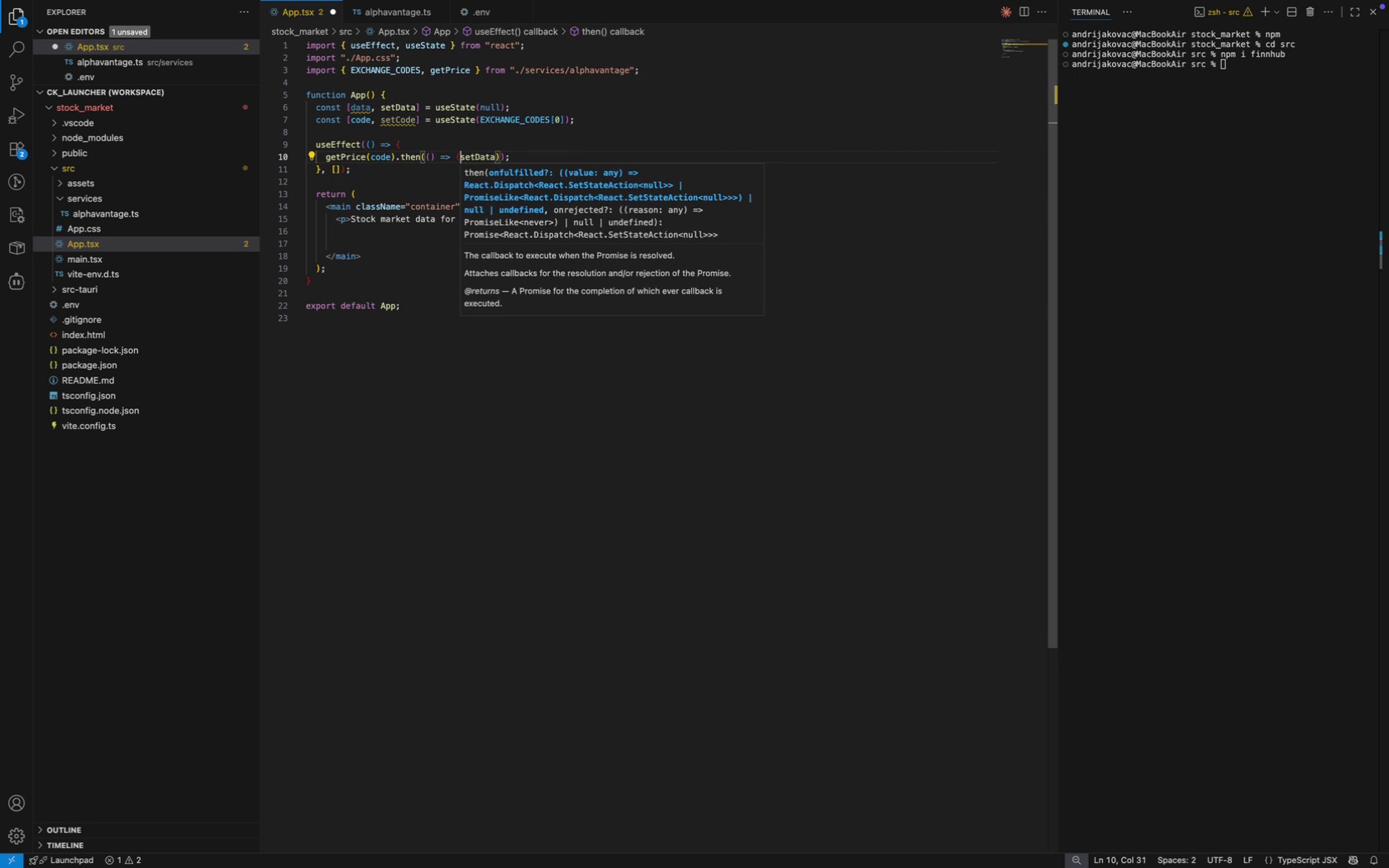 
key(Shift+BracketLeft)
 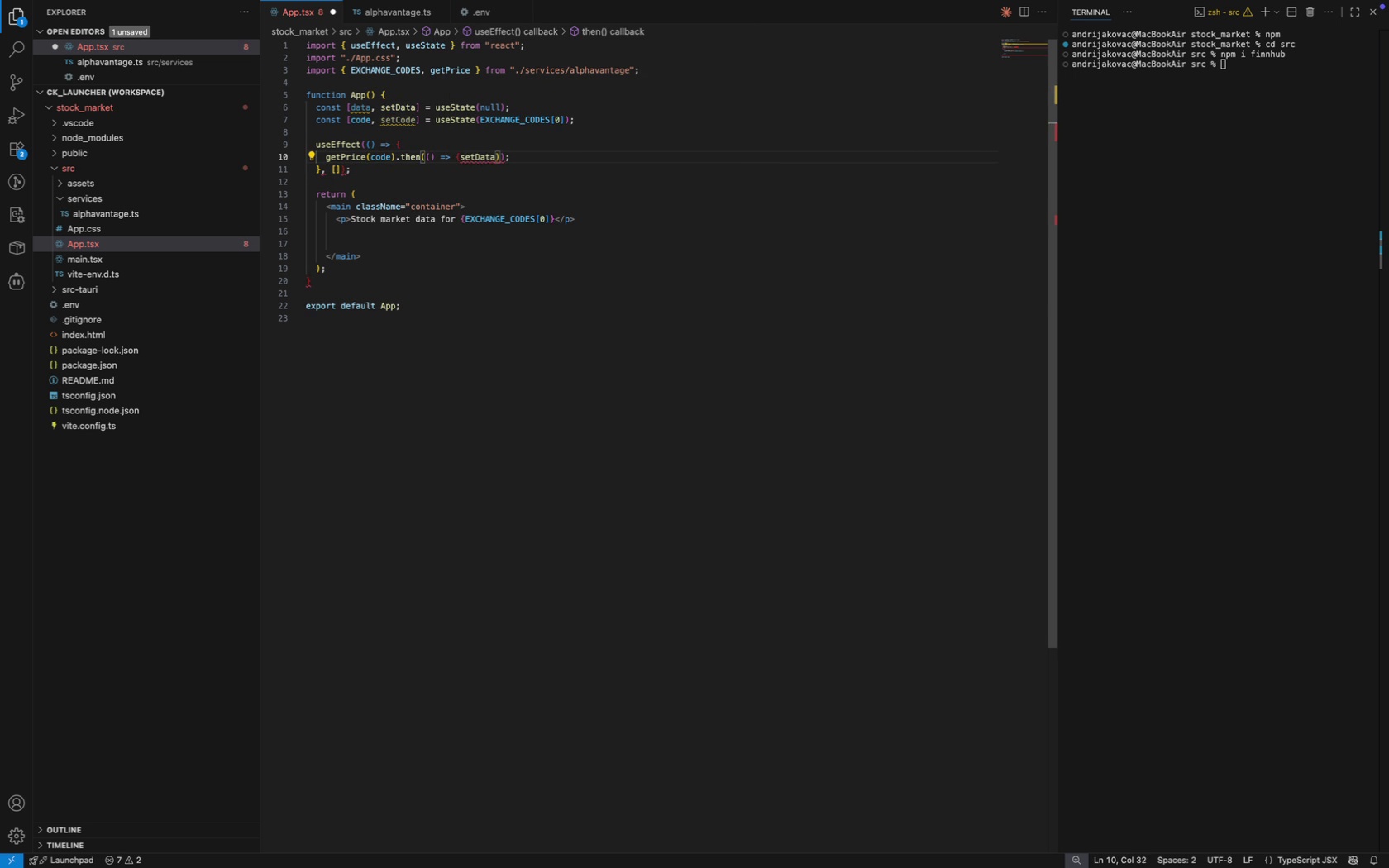 
key(Alt+OptionLeft)
 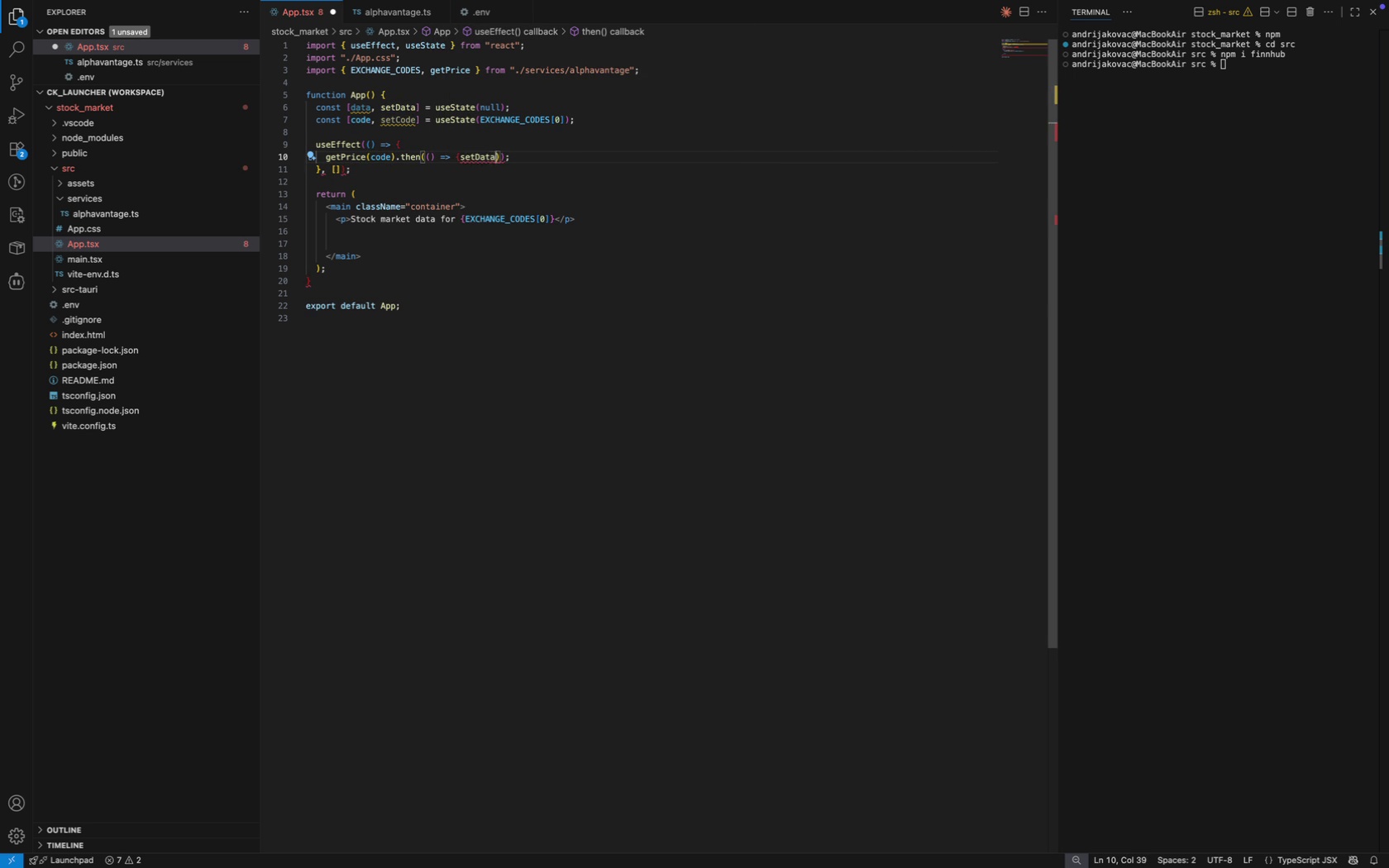 
key(Alt+ArrowRight)
 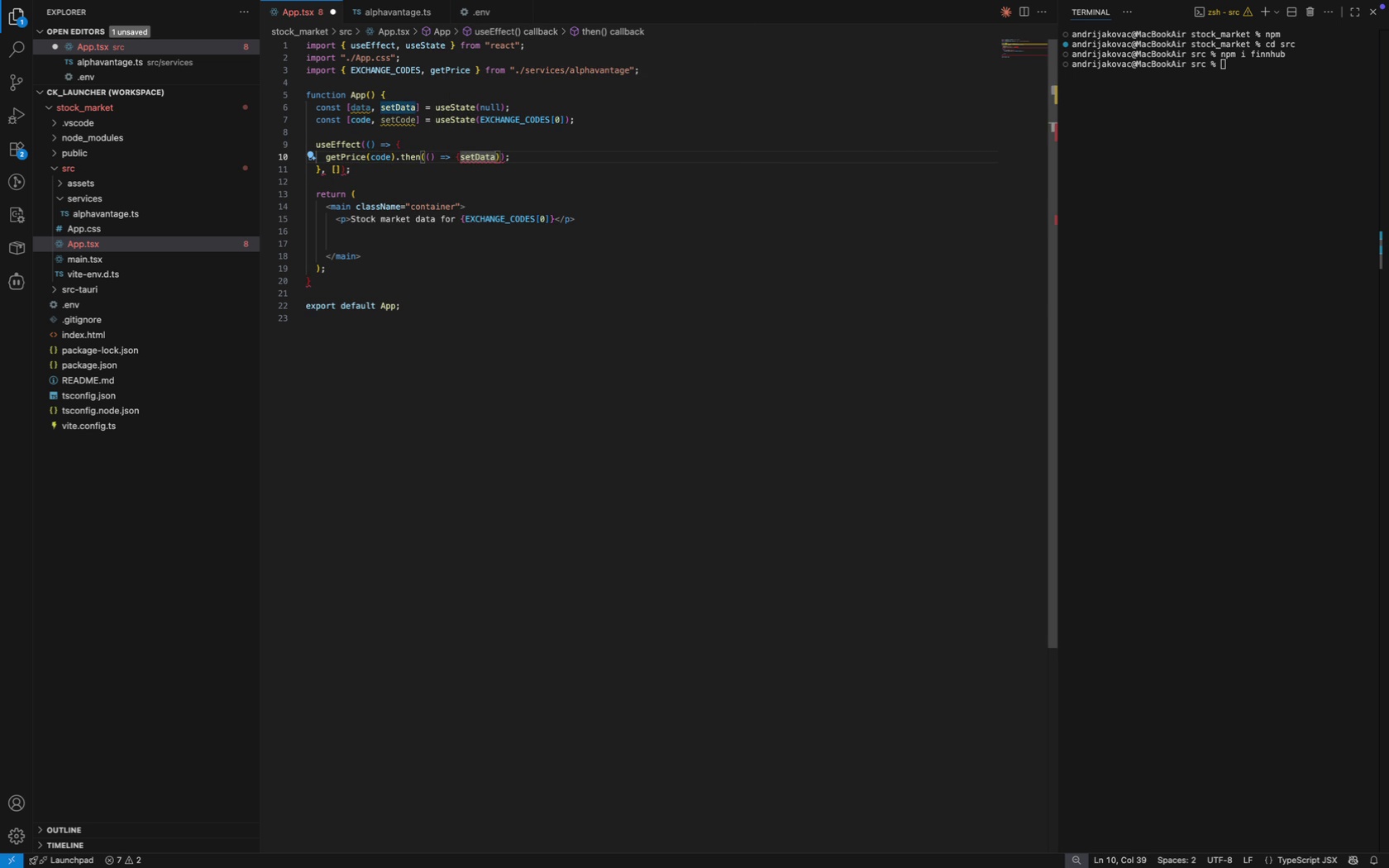 
key(ArrowRight)
 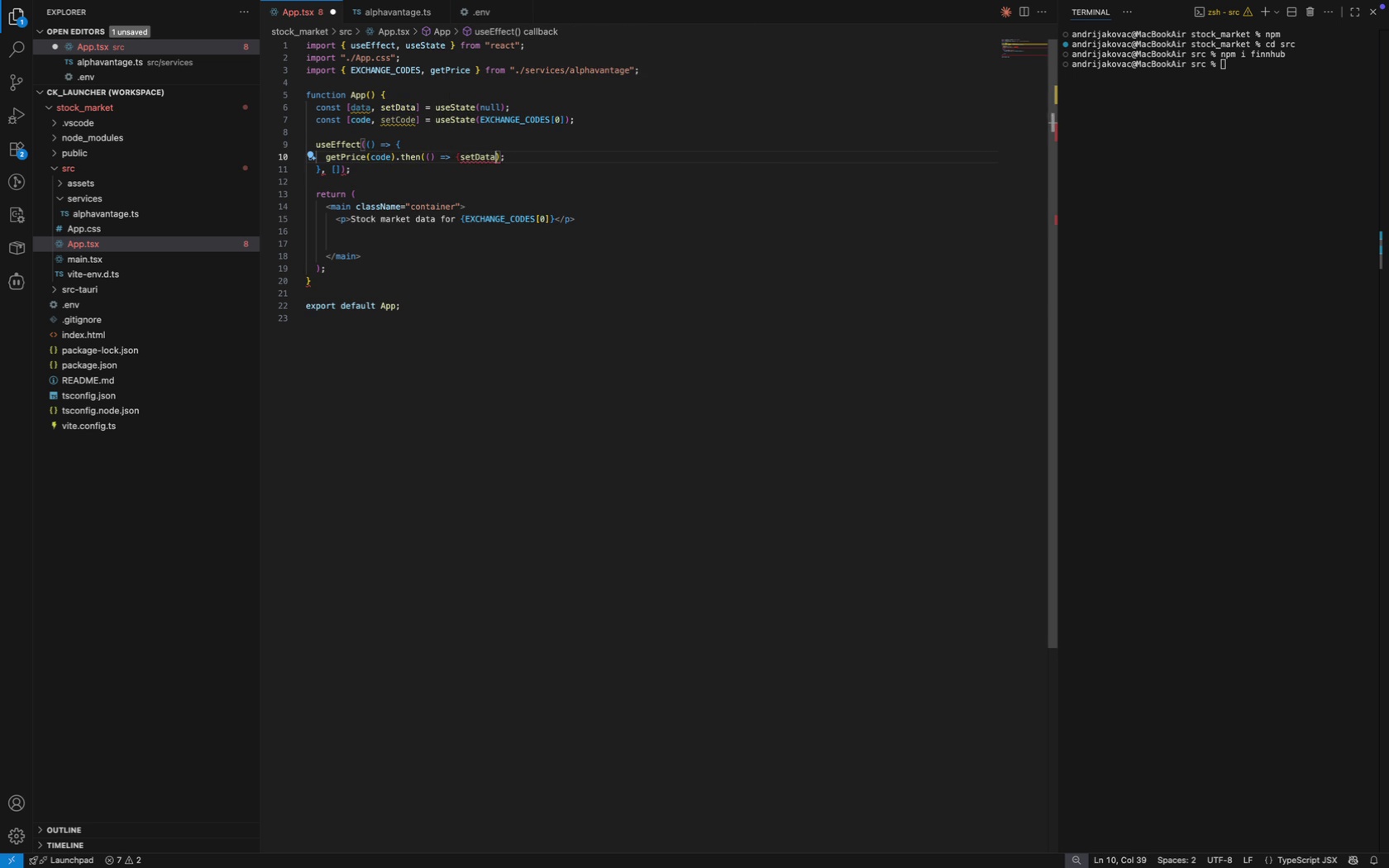 
key(Backspace)
 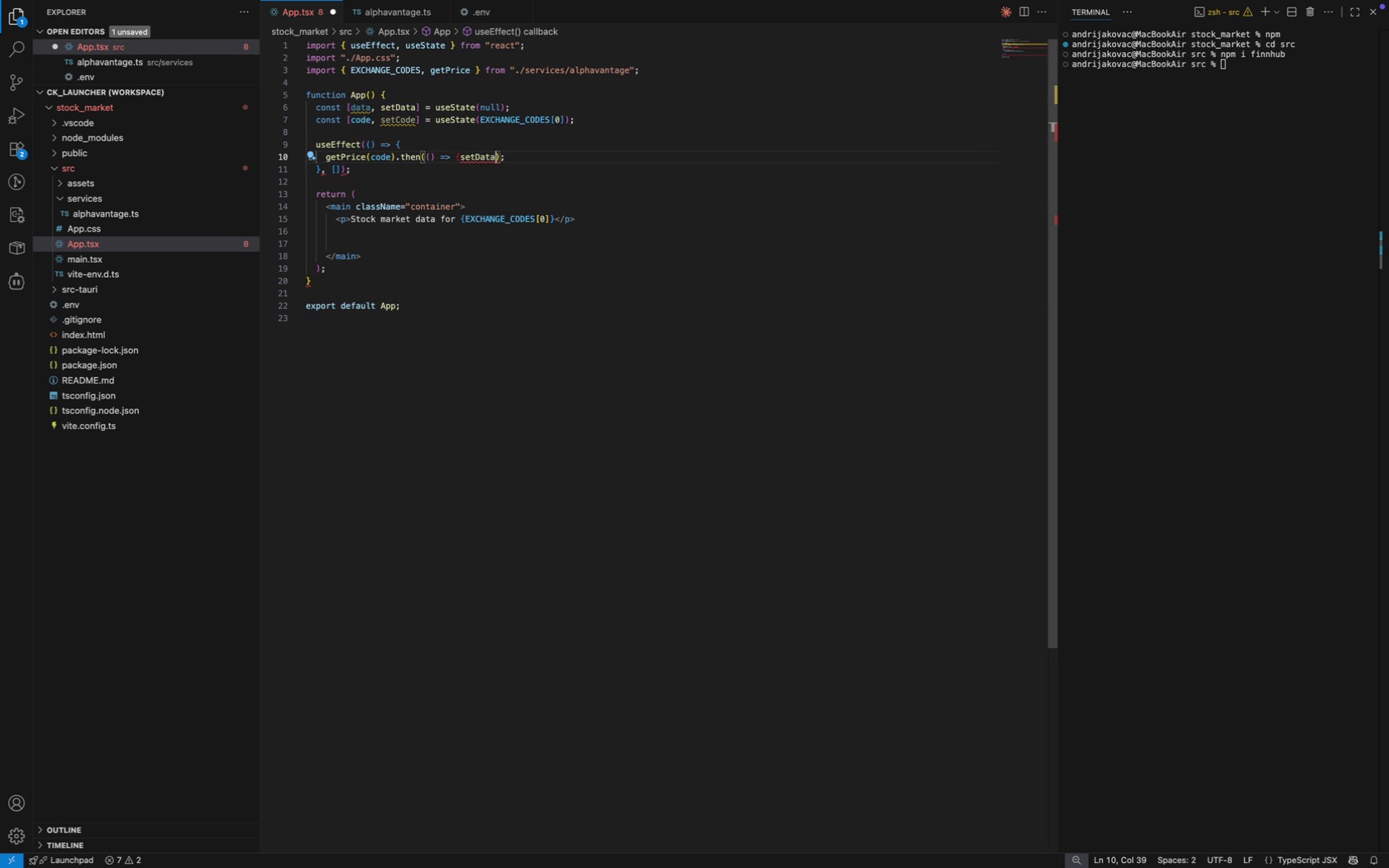 
key(Shift+ShiftLeft)
 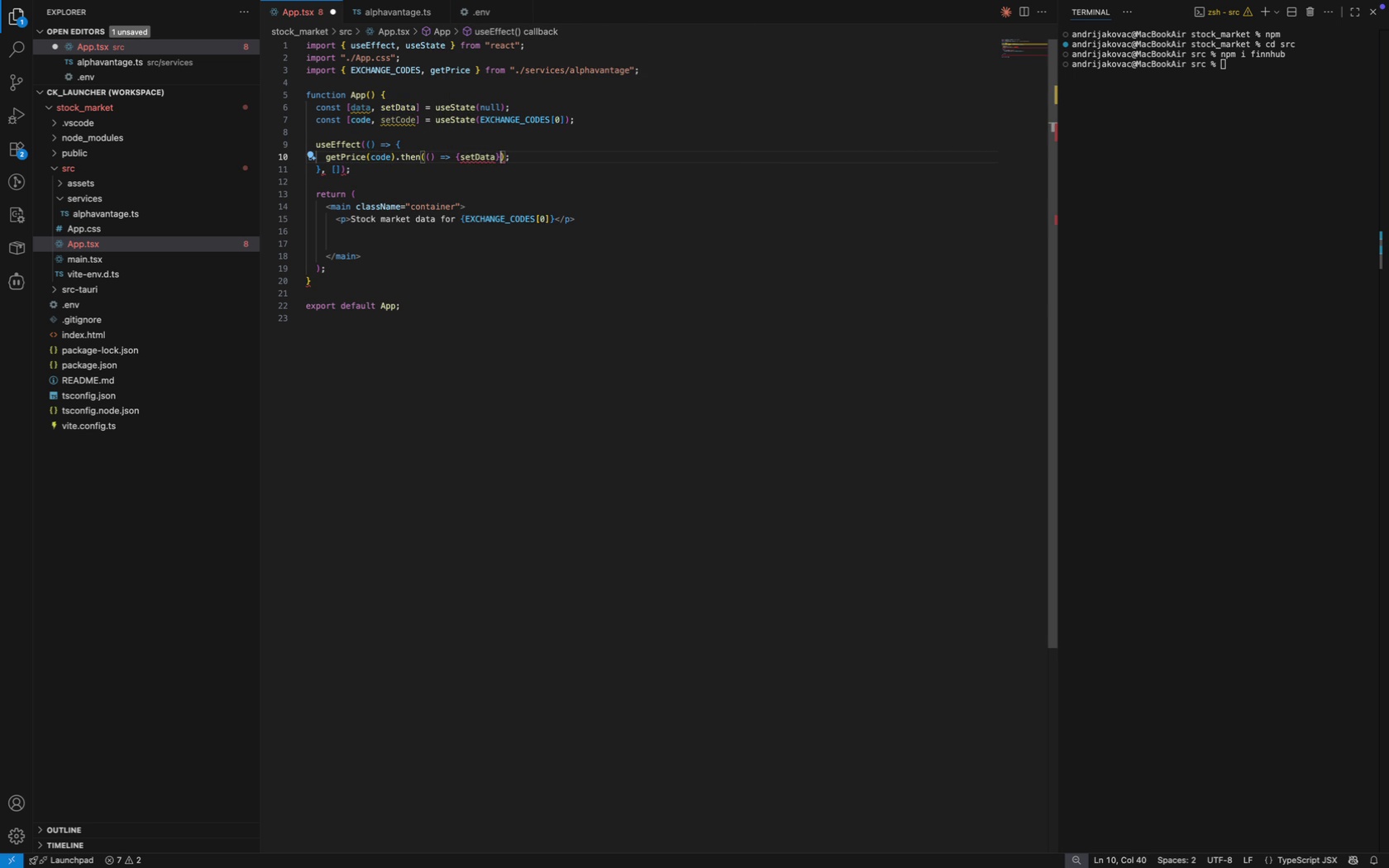 
key(Shift+BracketRight)
 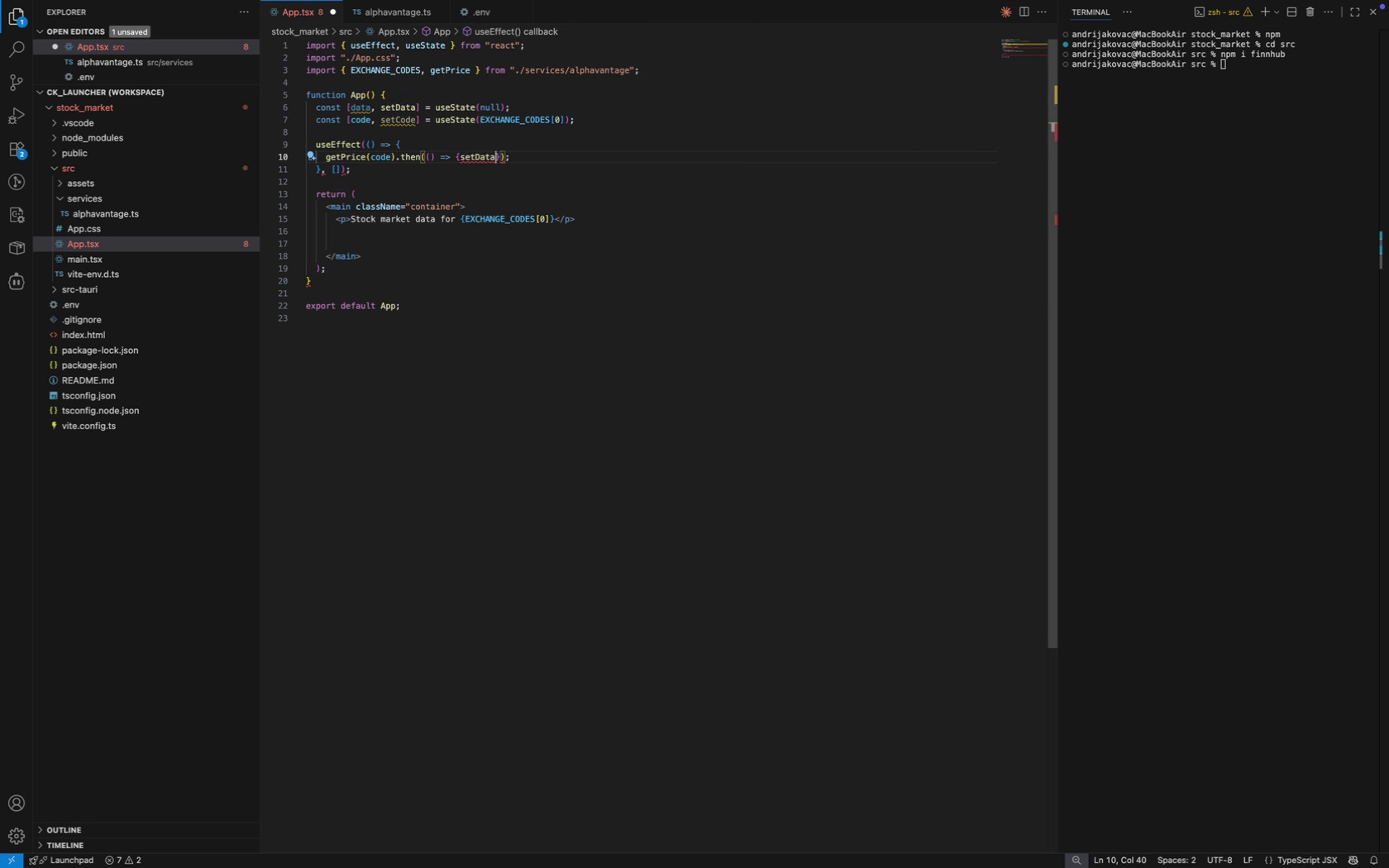 
key(ArrowLeft)